 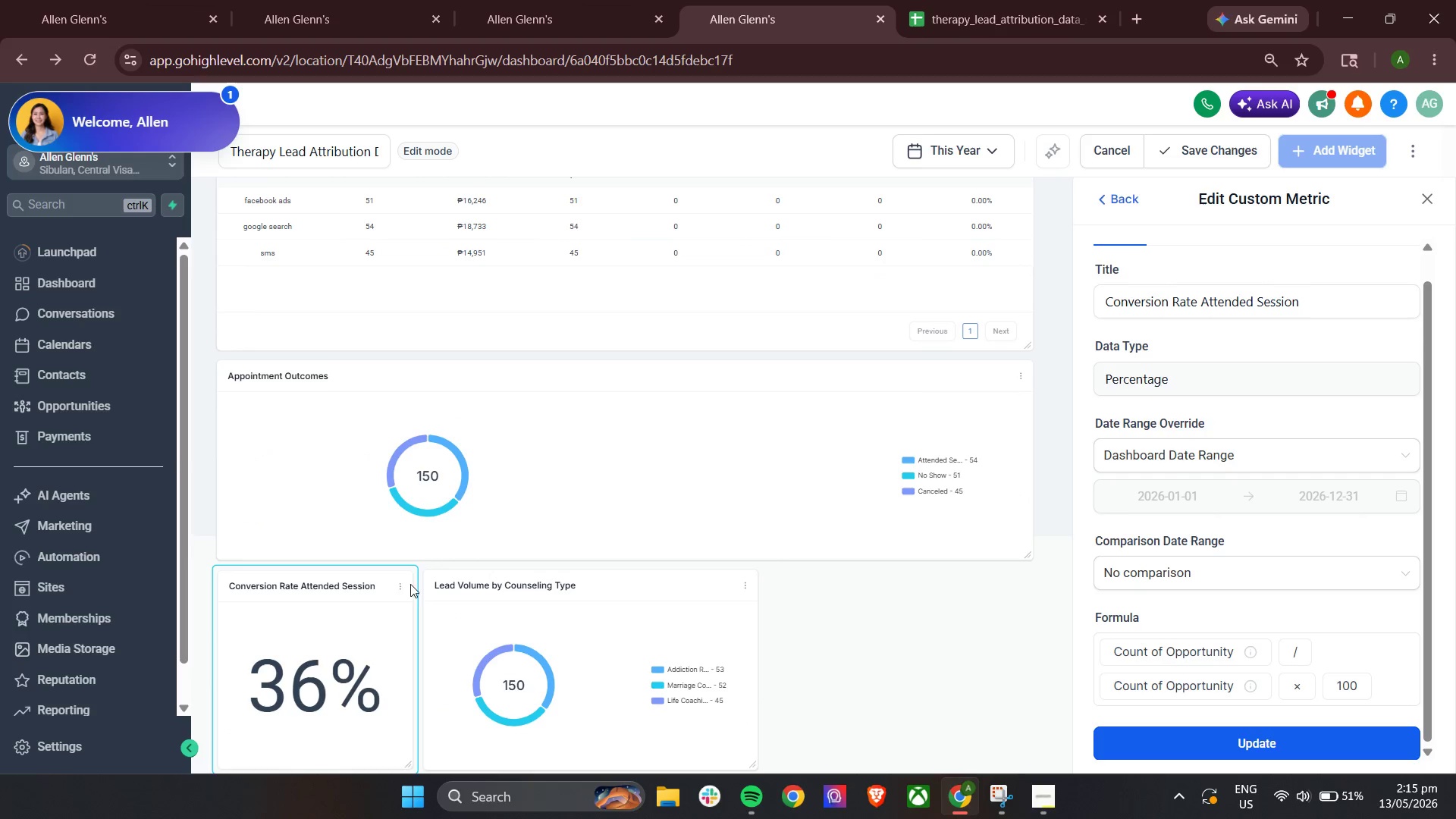 
double_click([1328, 300])
 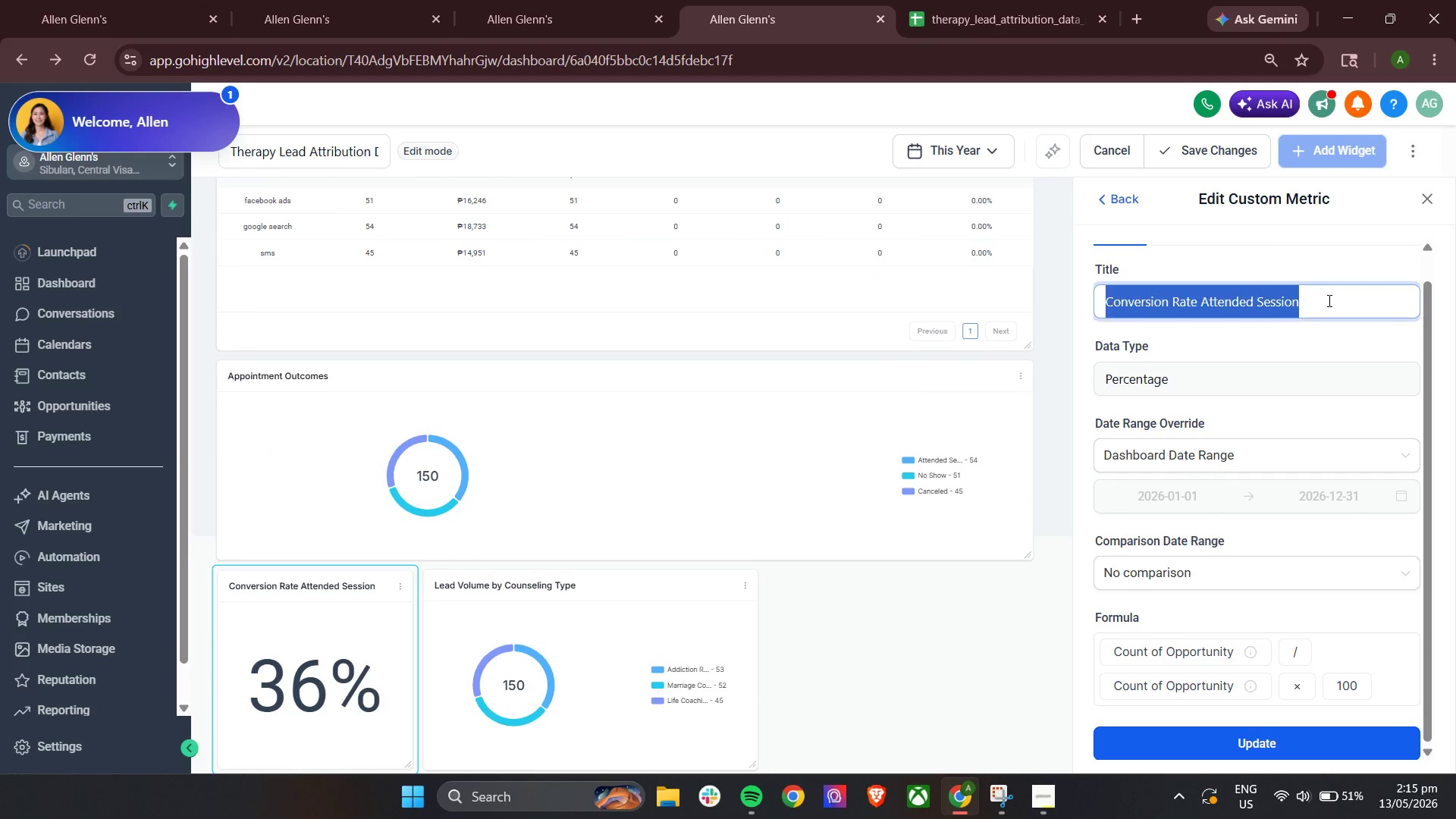 
triple_click([1328, 300])
 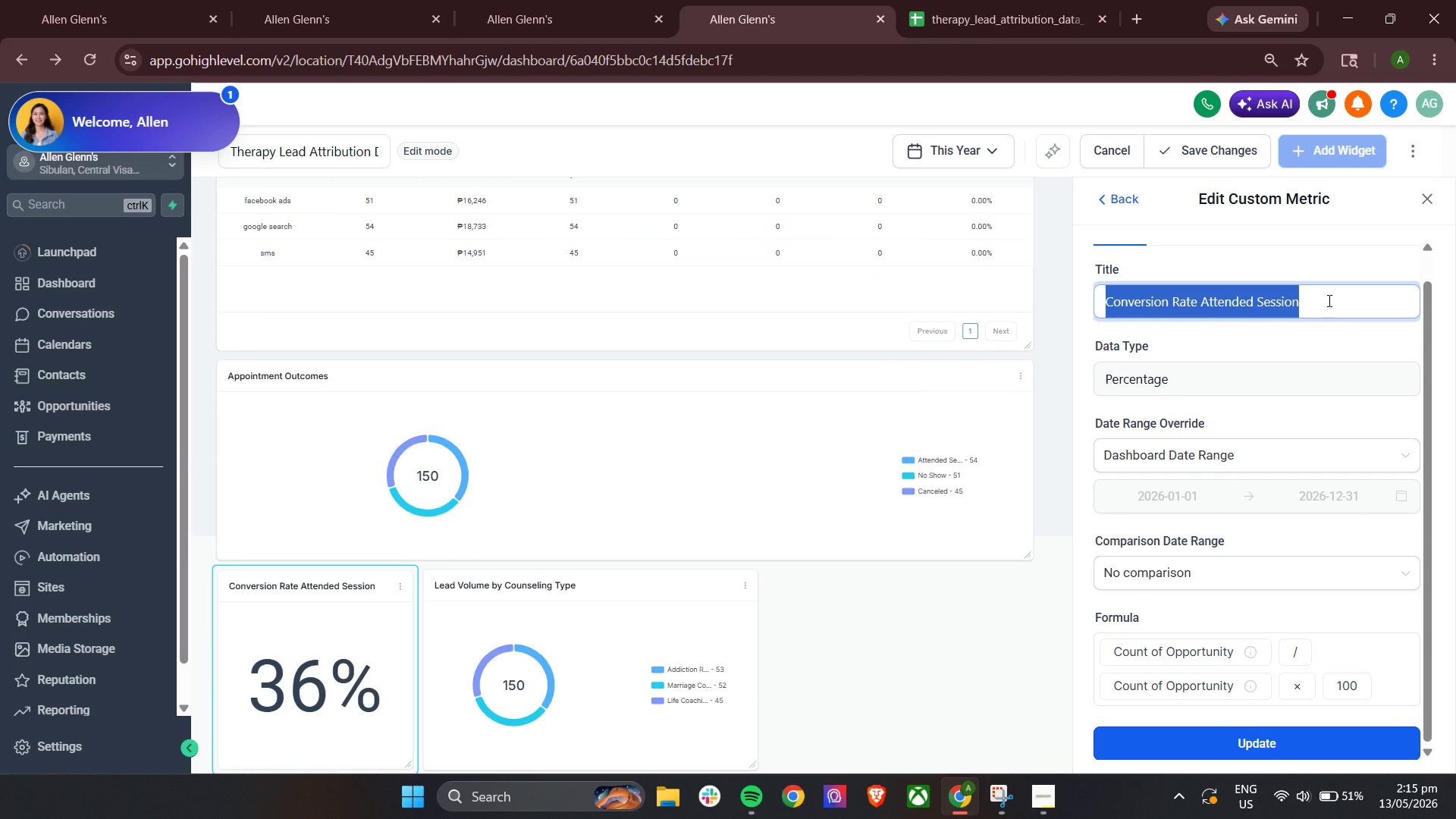 
triple_click([1328, 300])
 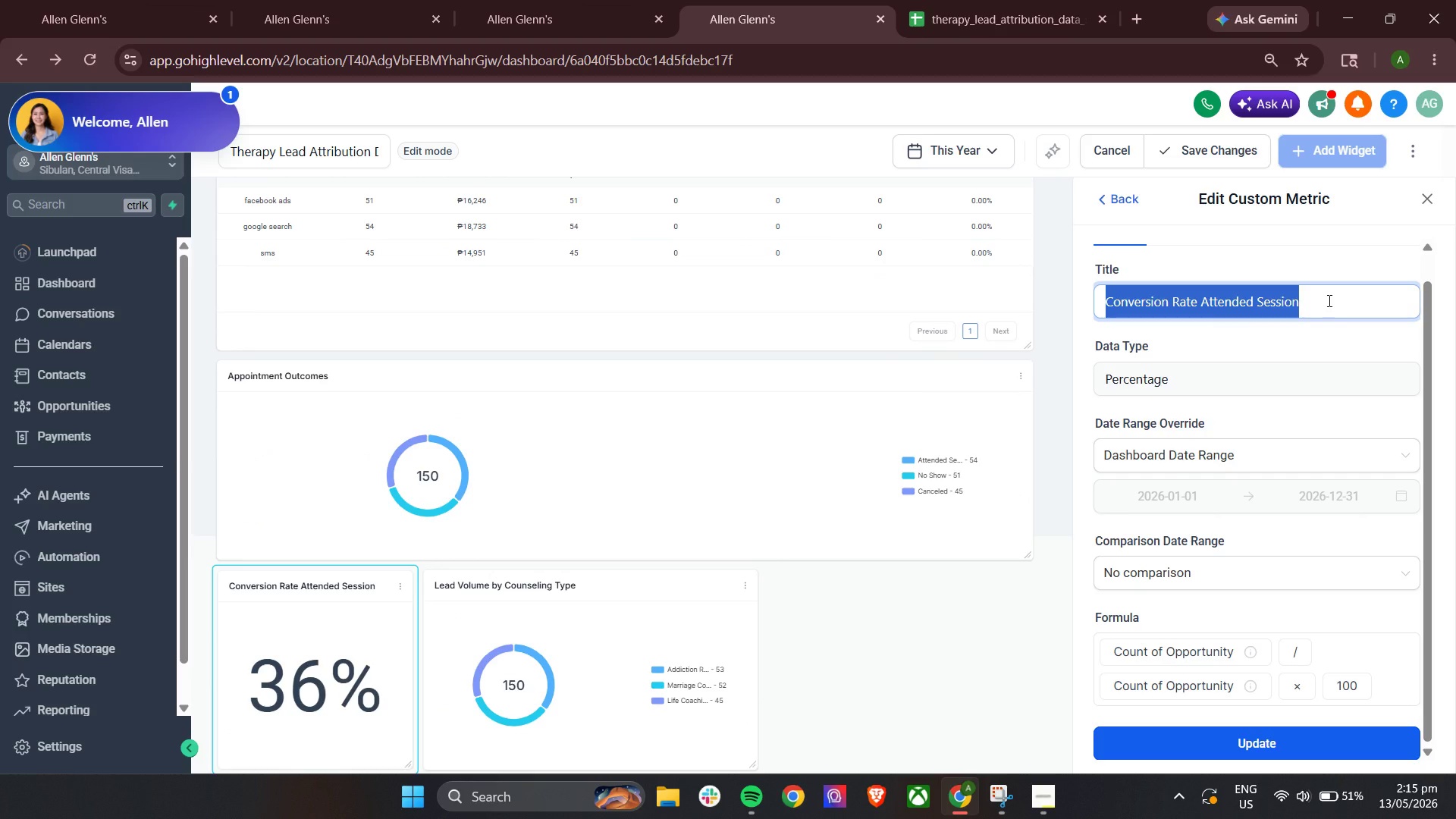 
type(Add)
key(Backspace)
key(Backspace)
type(ttended COnversion)
key(Backspace)
key(Backspace)
type(onversion Rate)
 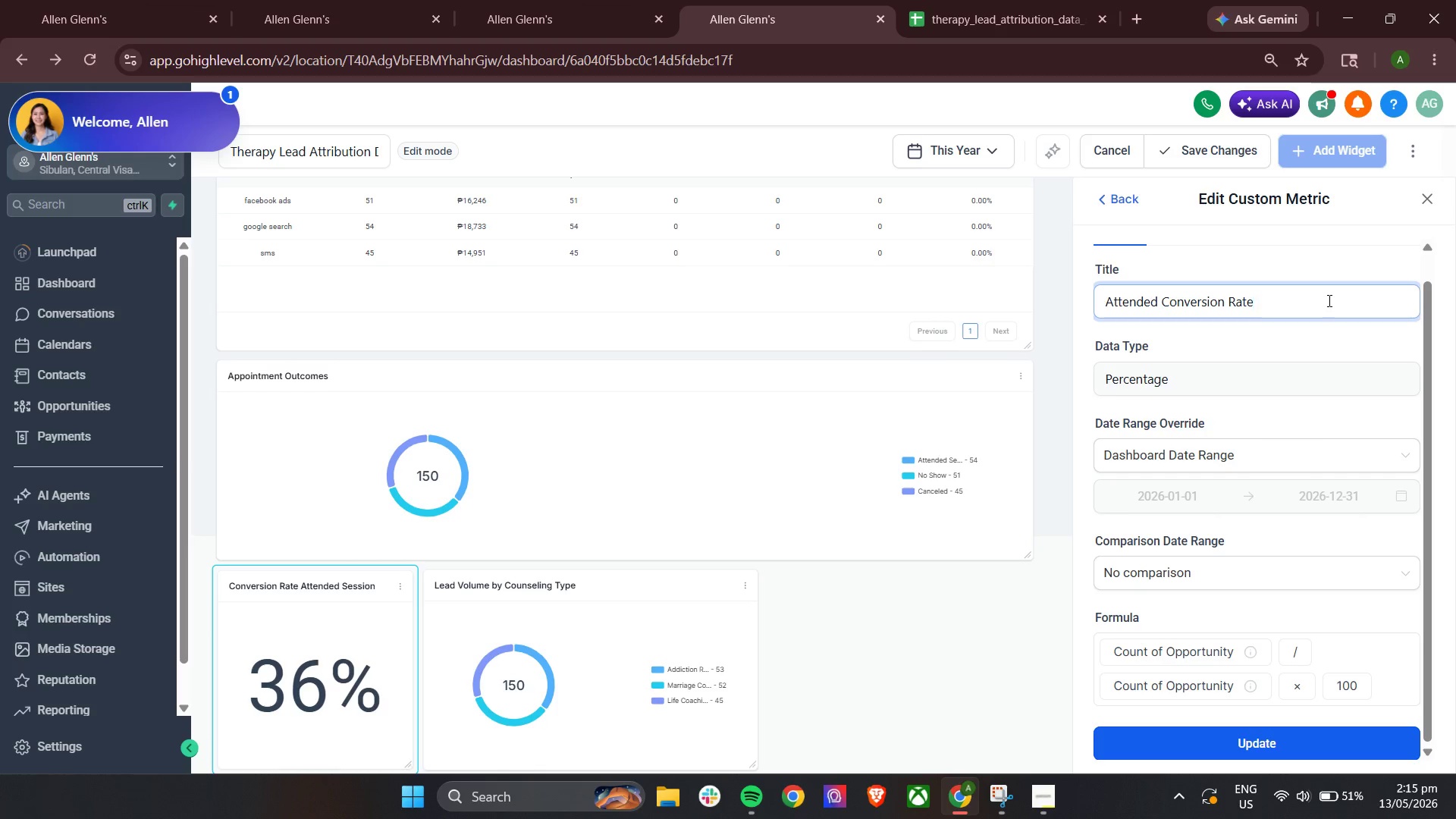 
left_click([1280, 745])
 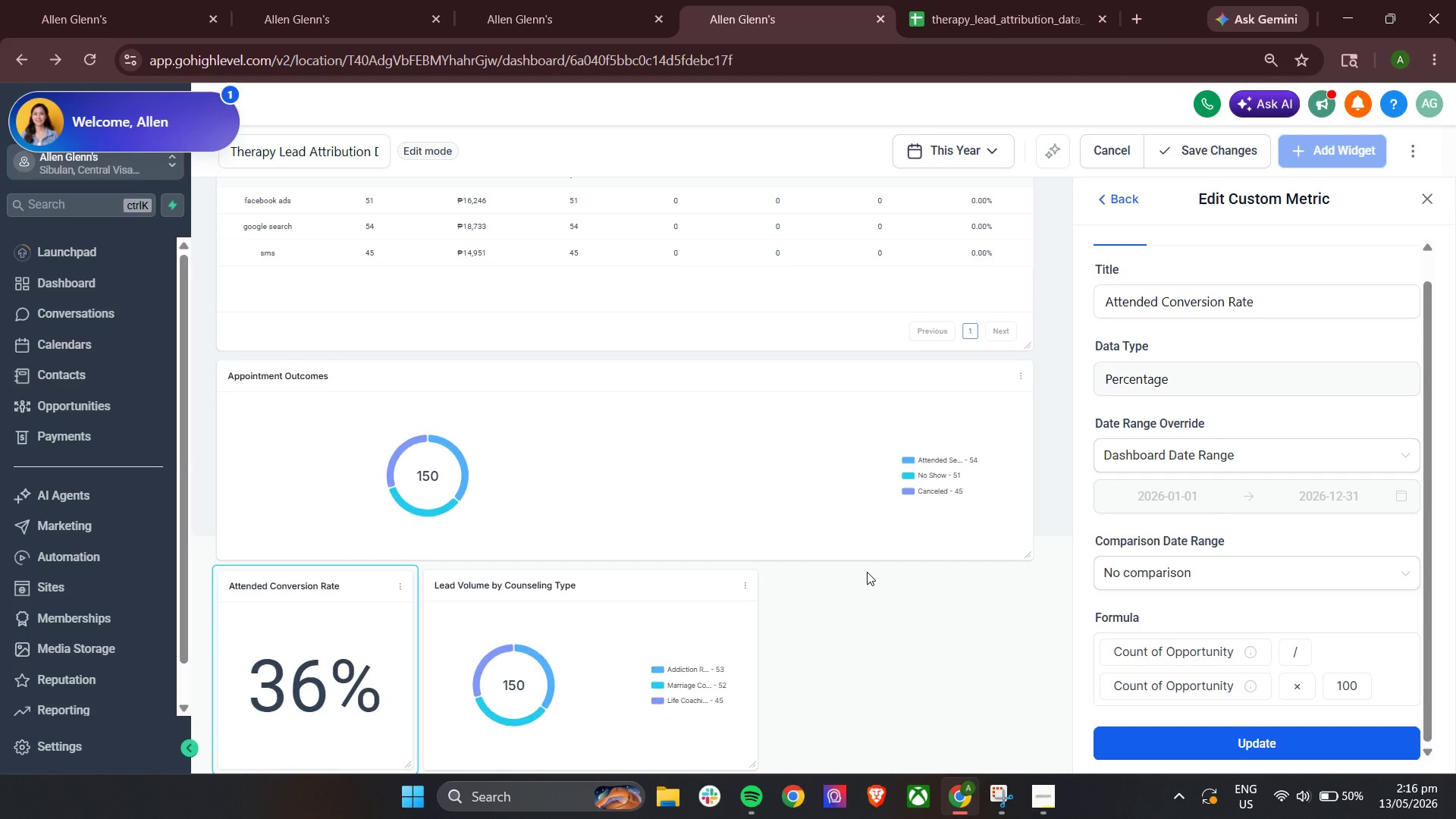 
wait(34.84)
 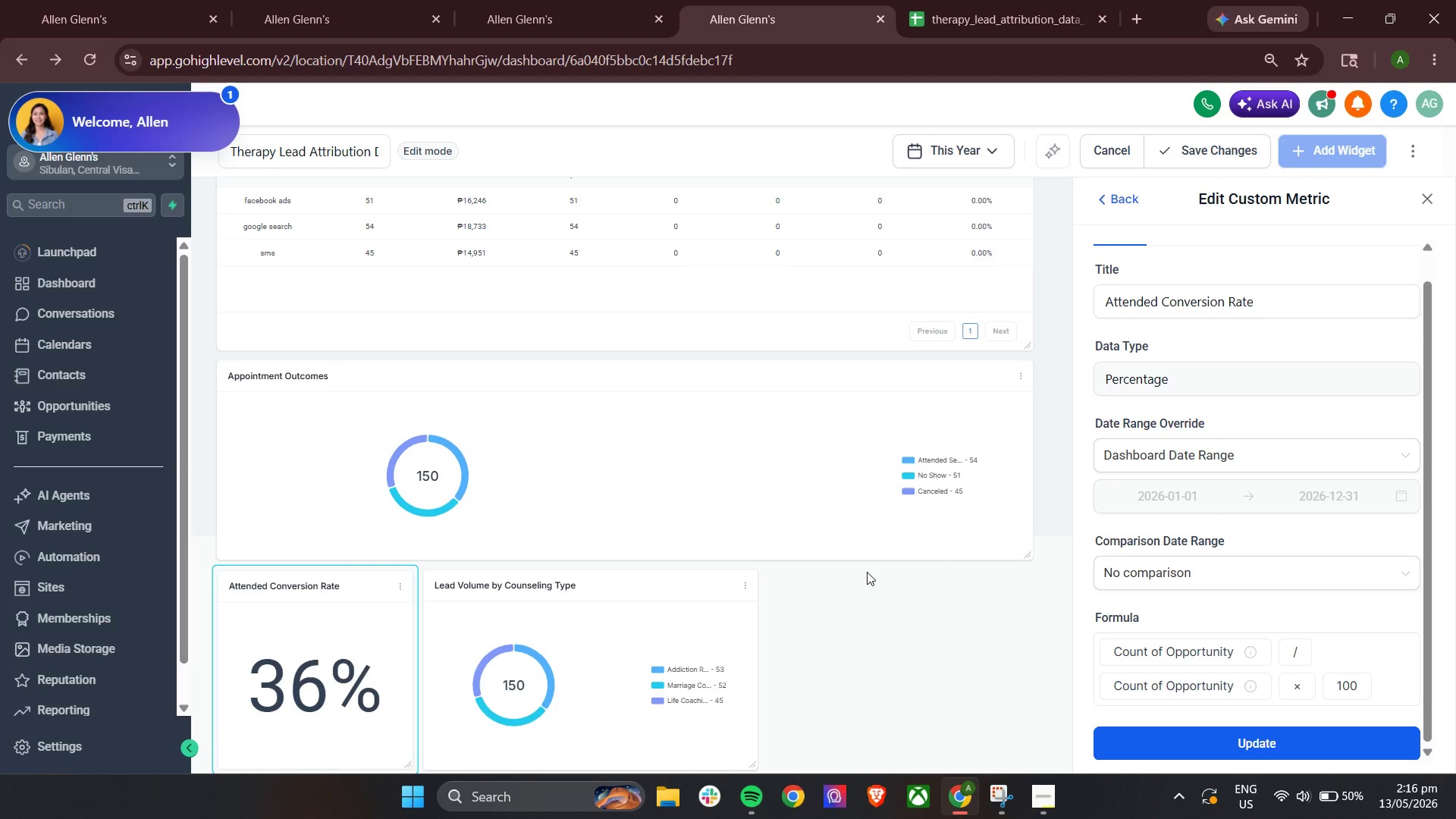 
scroll: coordinate [871, 576], scroll_direction: down, amount: 5.0
 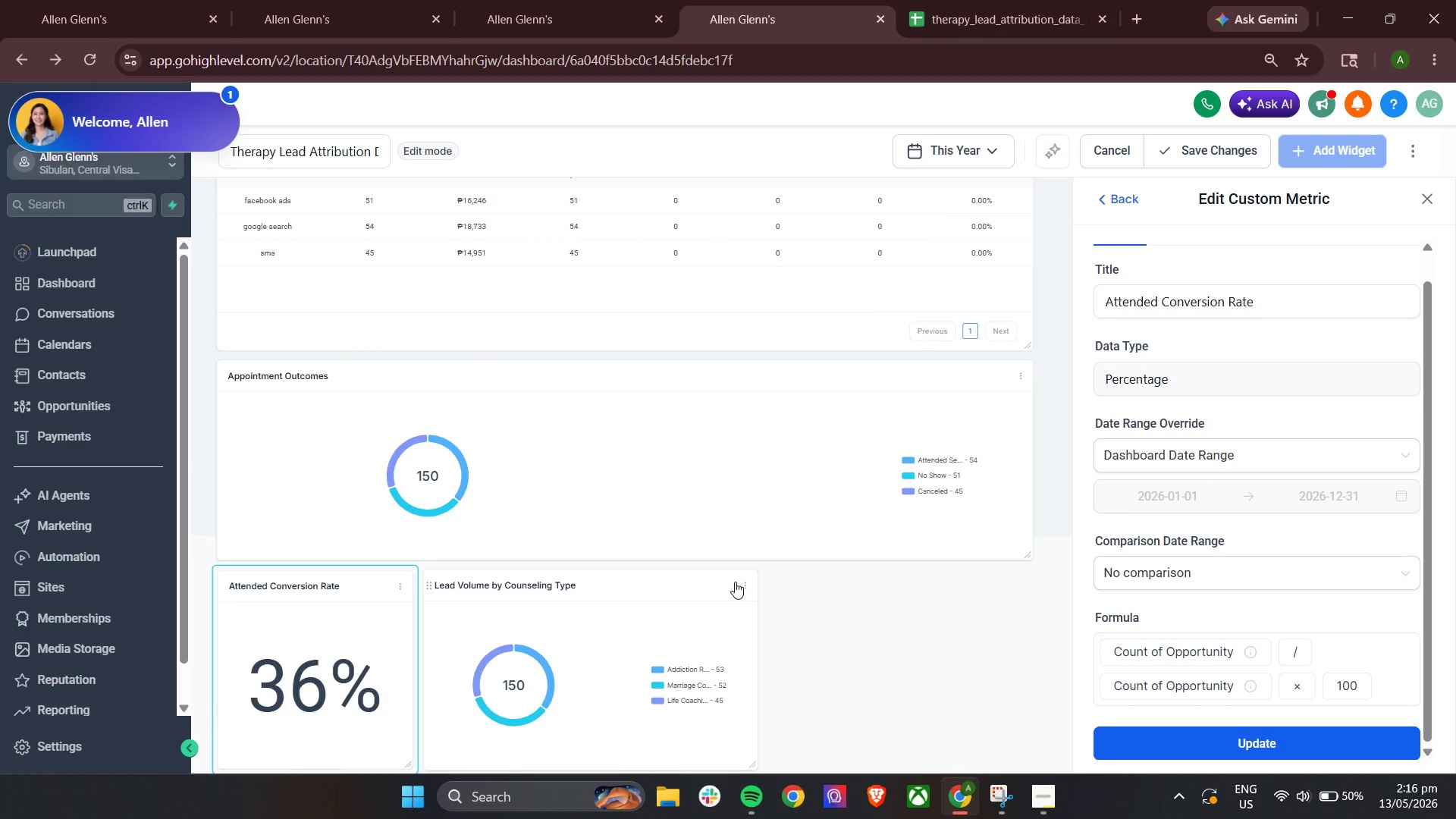 
wait(6.51)
 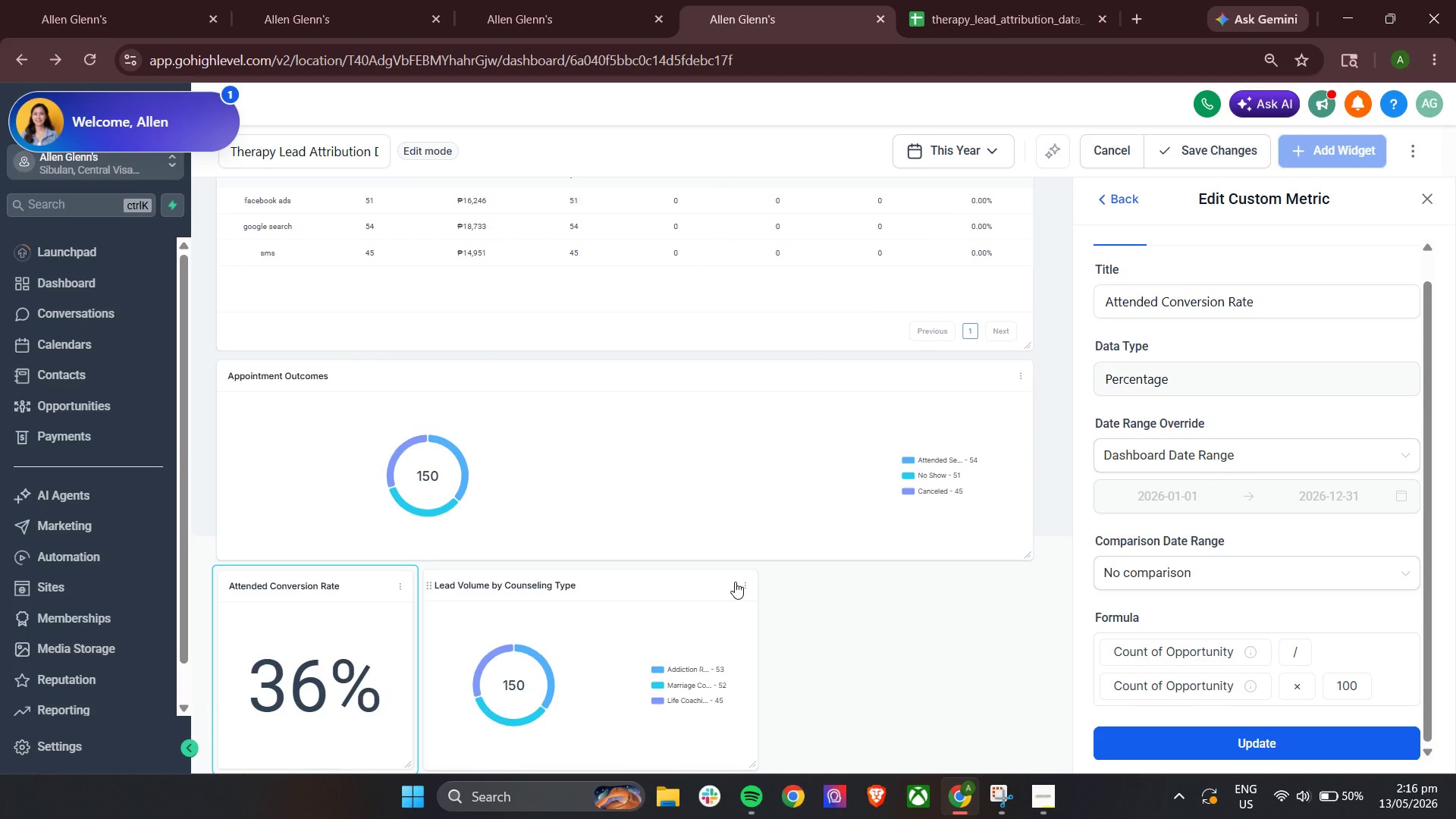 
scroll: coordinate [735, 571], scroll_direction: up, amount: 2.0
 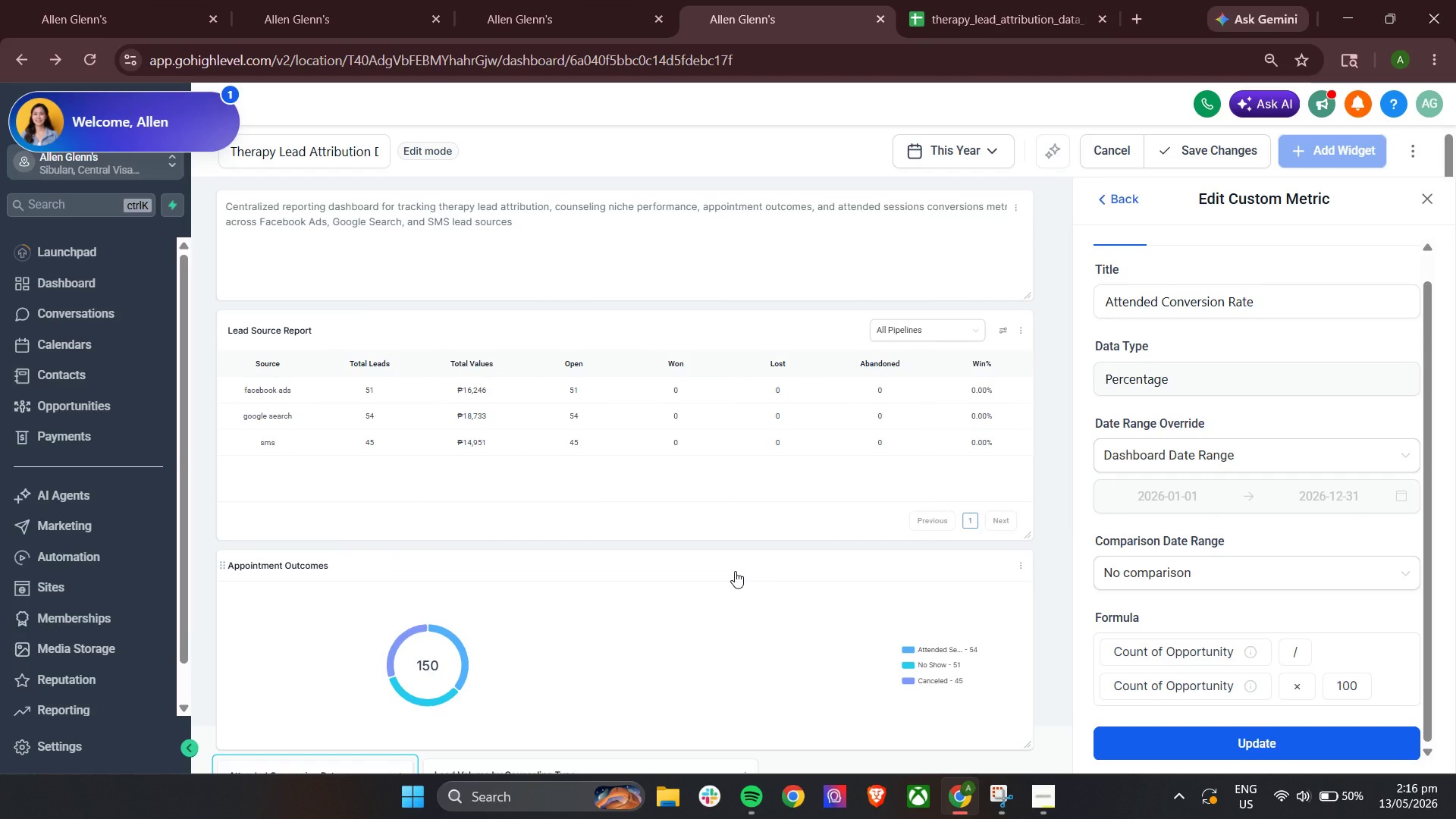 
scroll: coordinate [735, 571], scroll_direction: down, amount: 7.0
 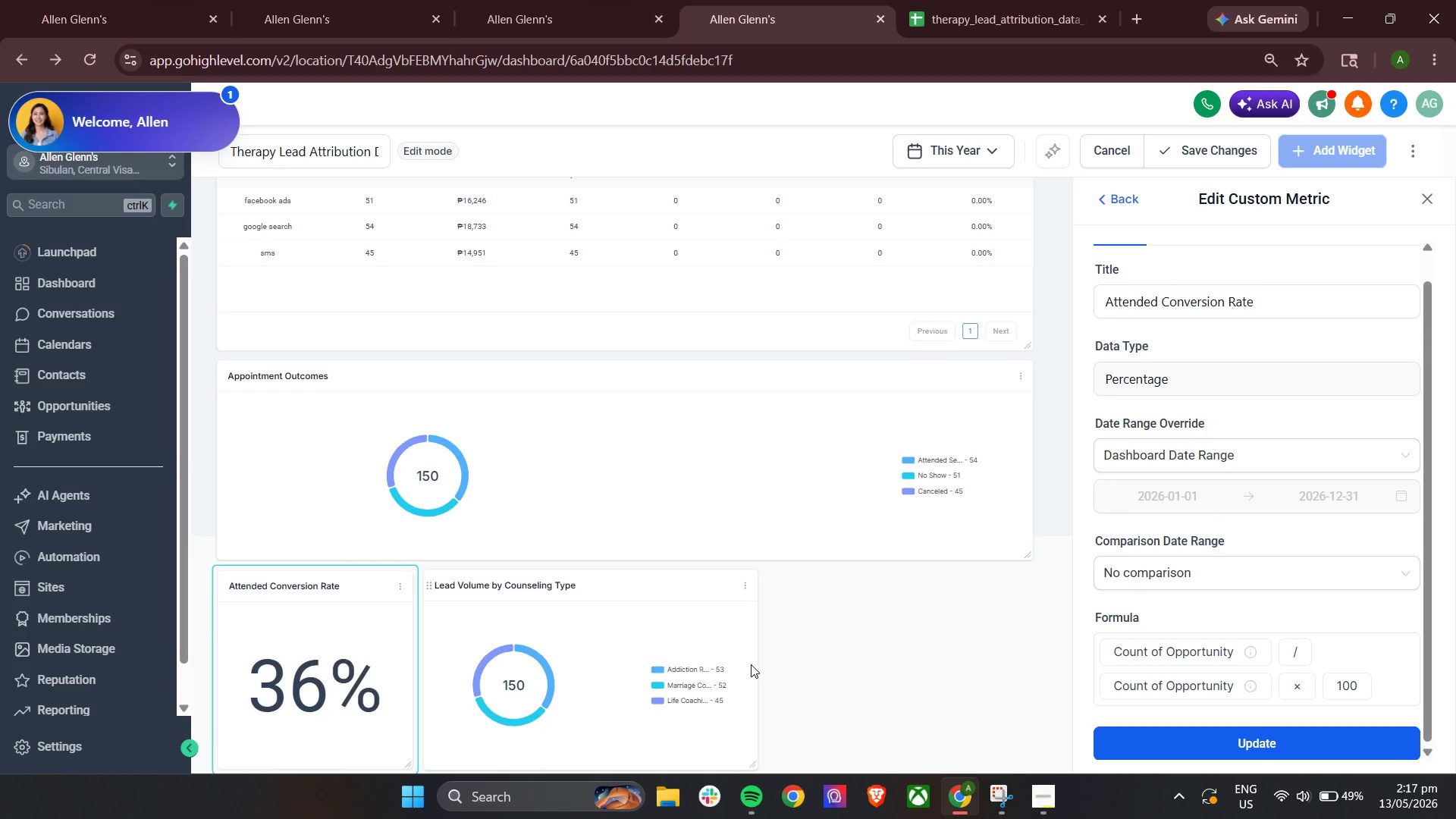 
wait(50.17)
 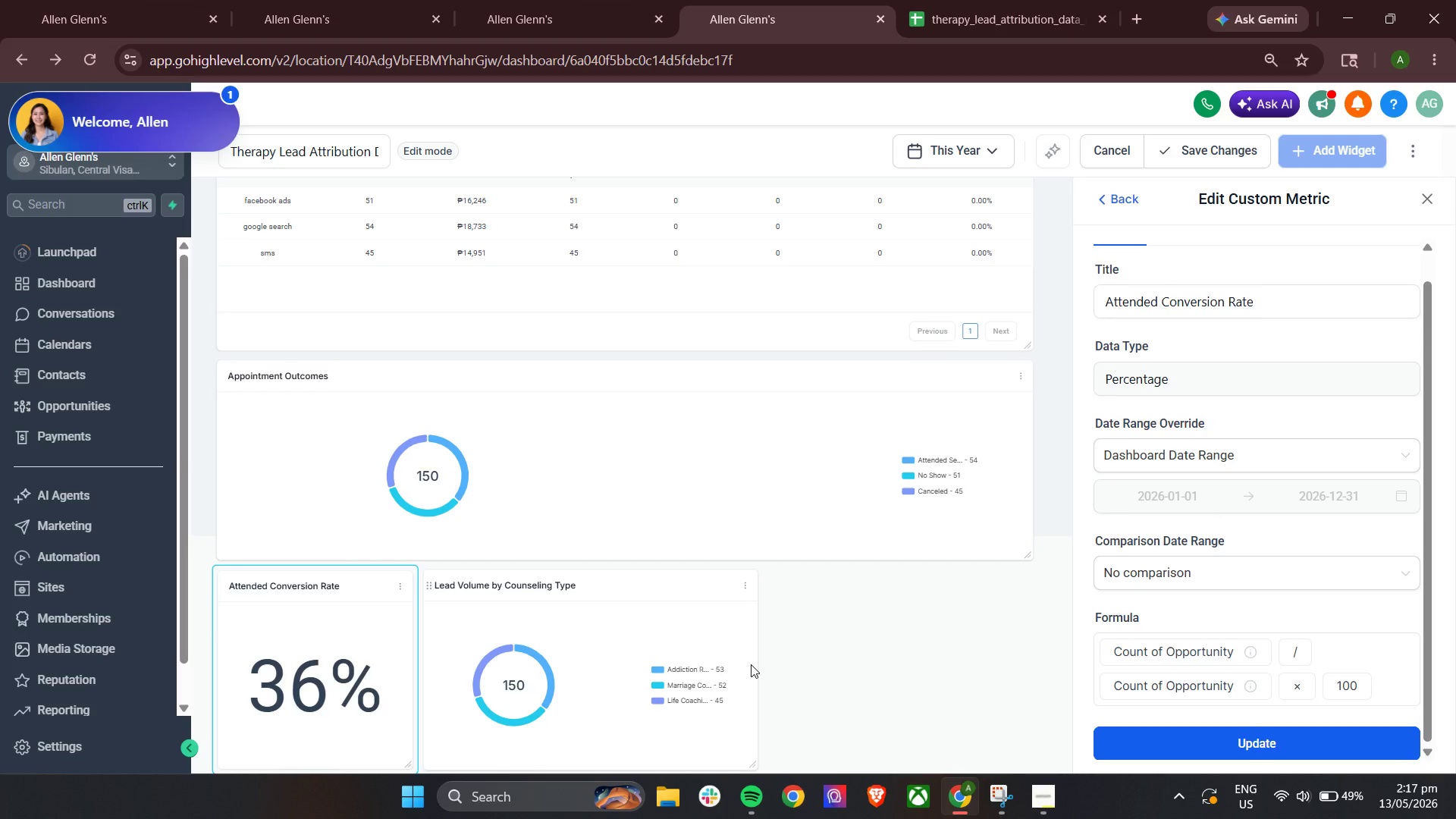 
left_click([1239, 739])
 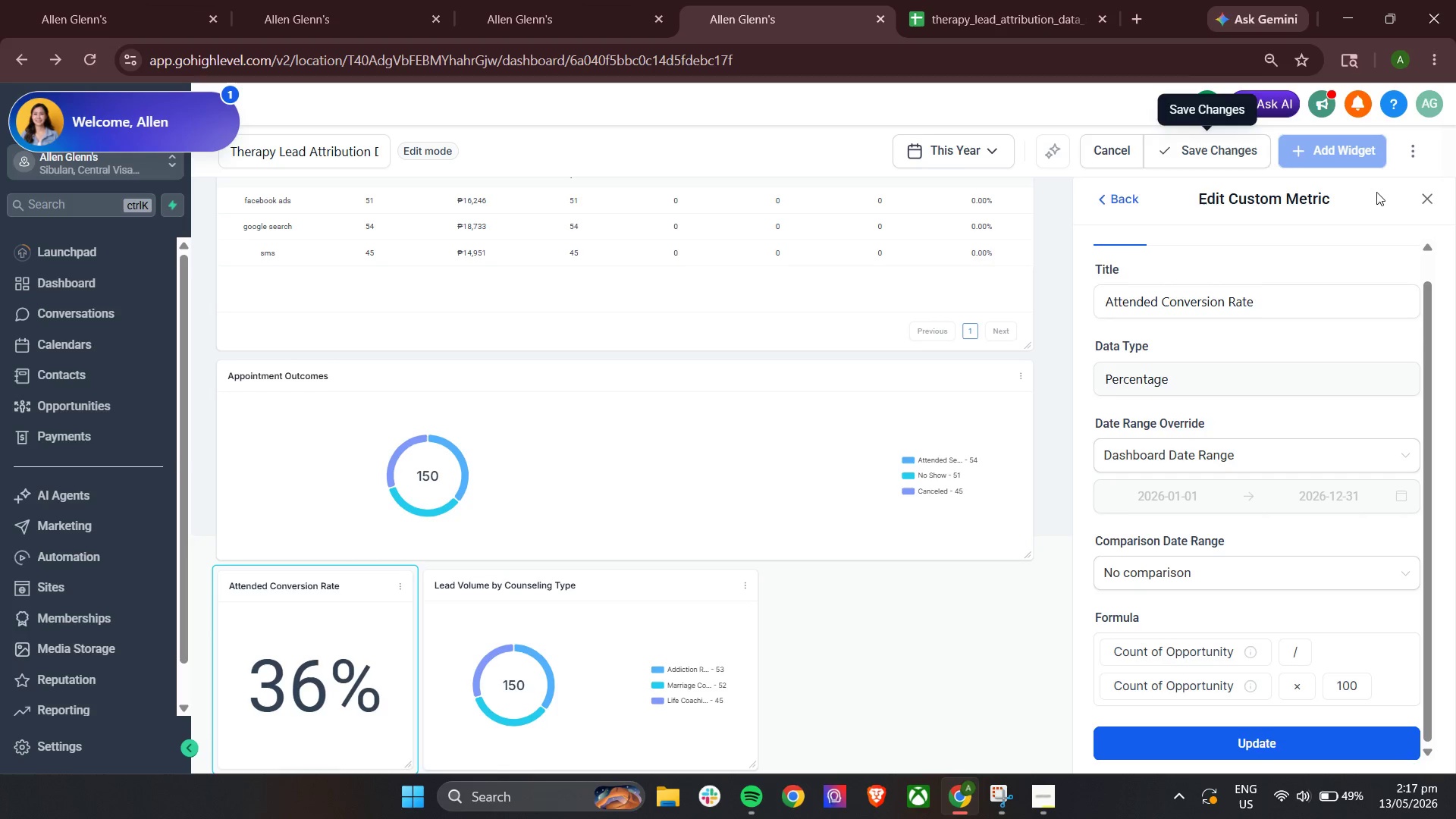 
left_click([1220, 155])
 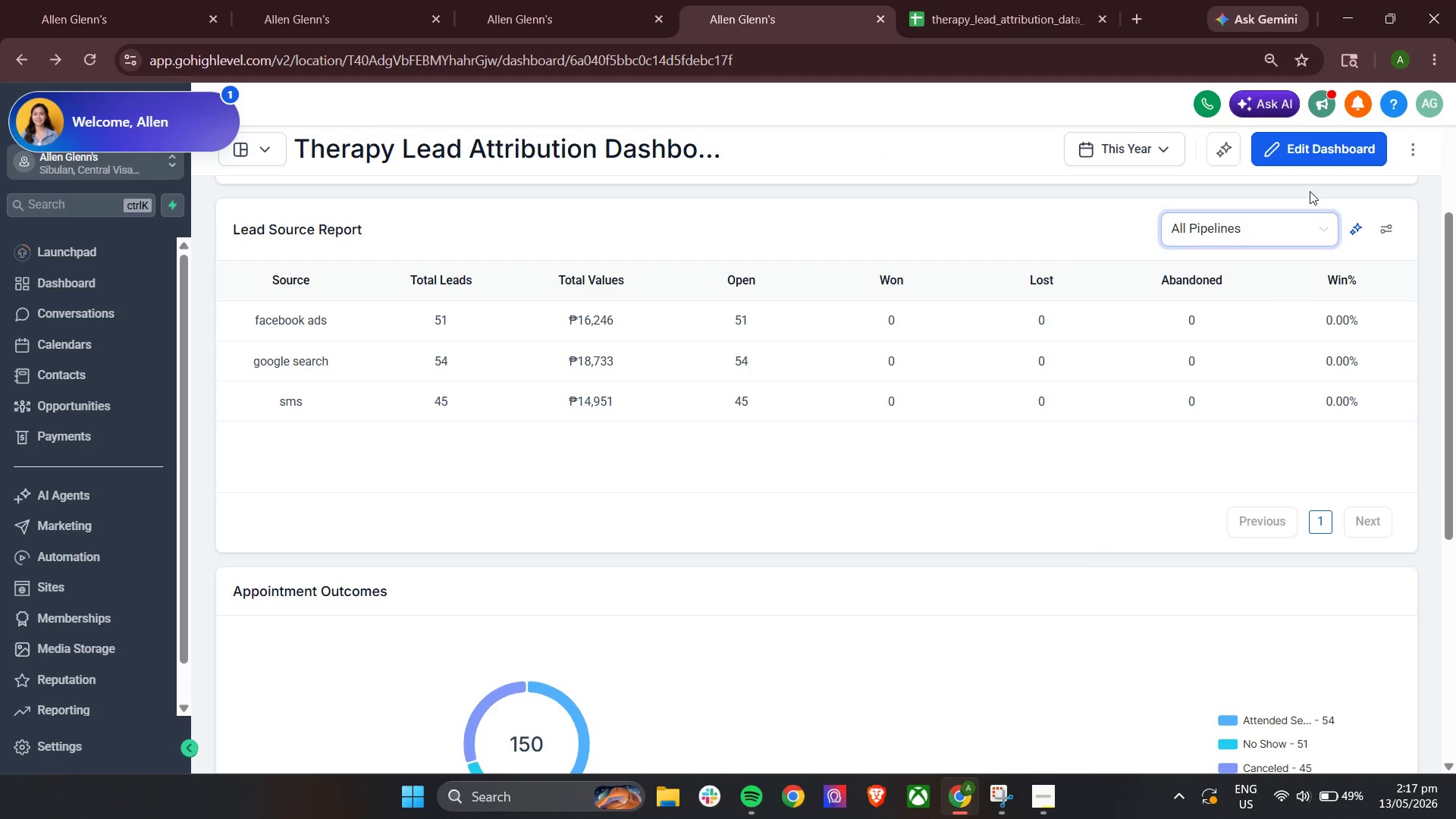 
left_click([1318, 149])
 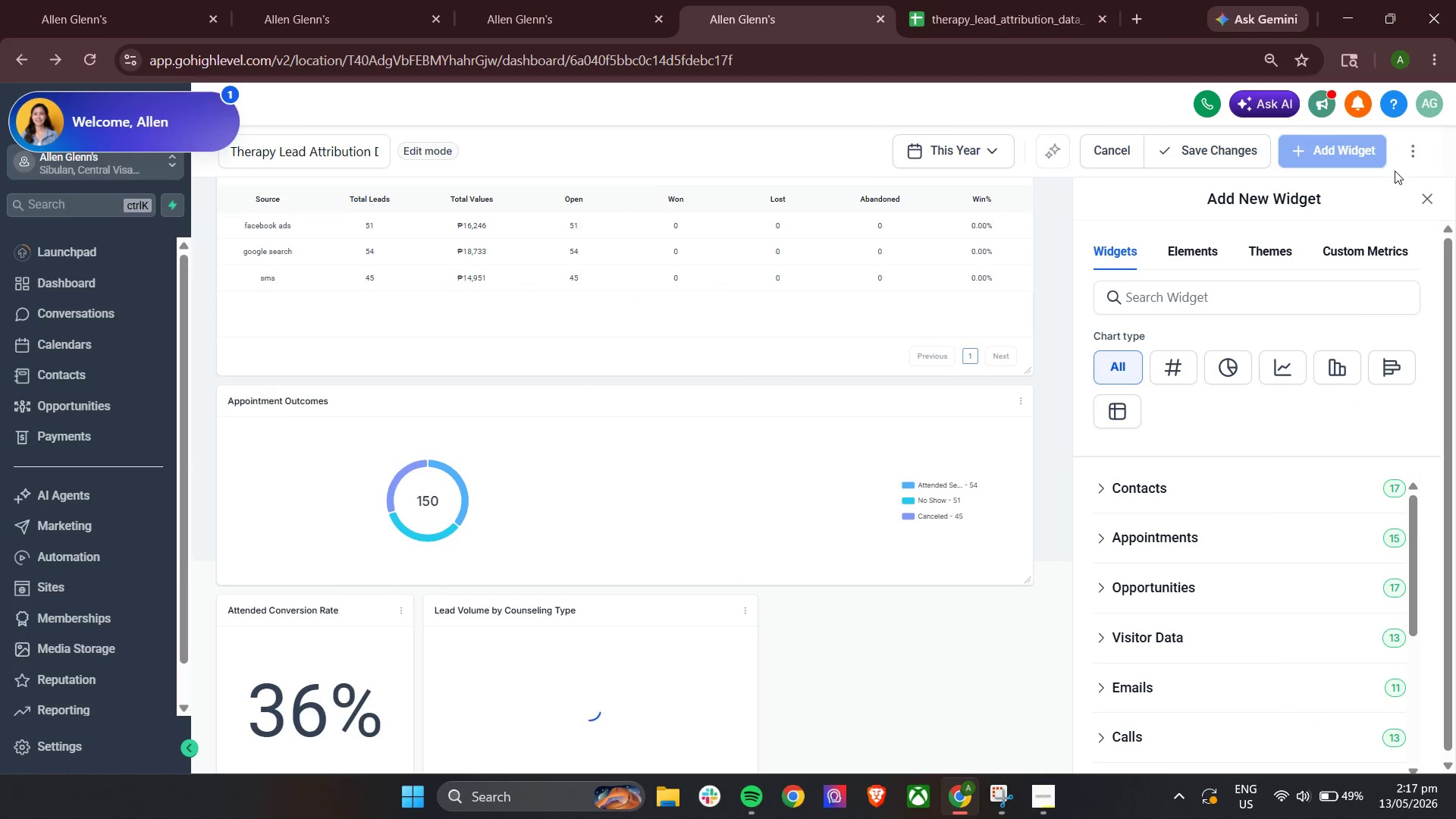 
left_click([1418, 152])
 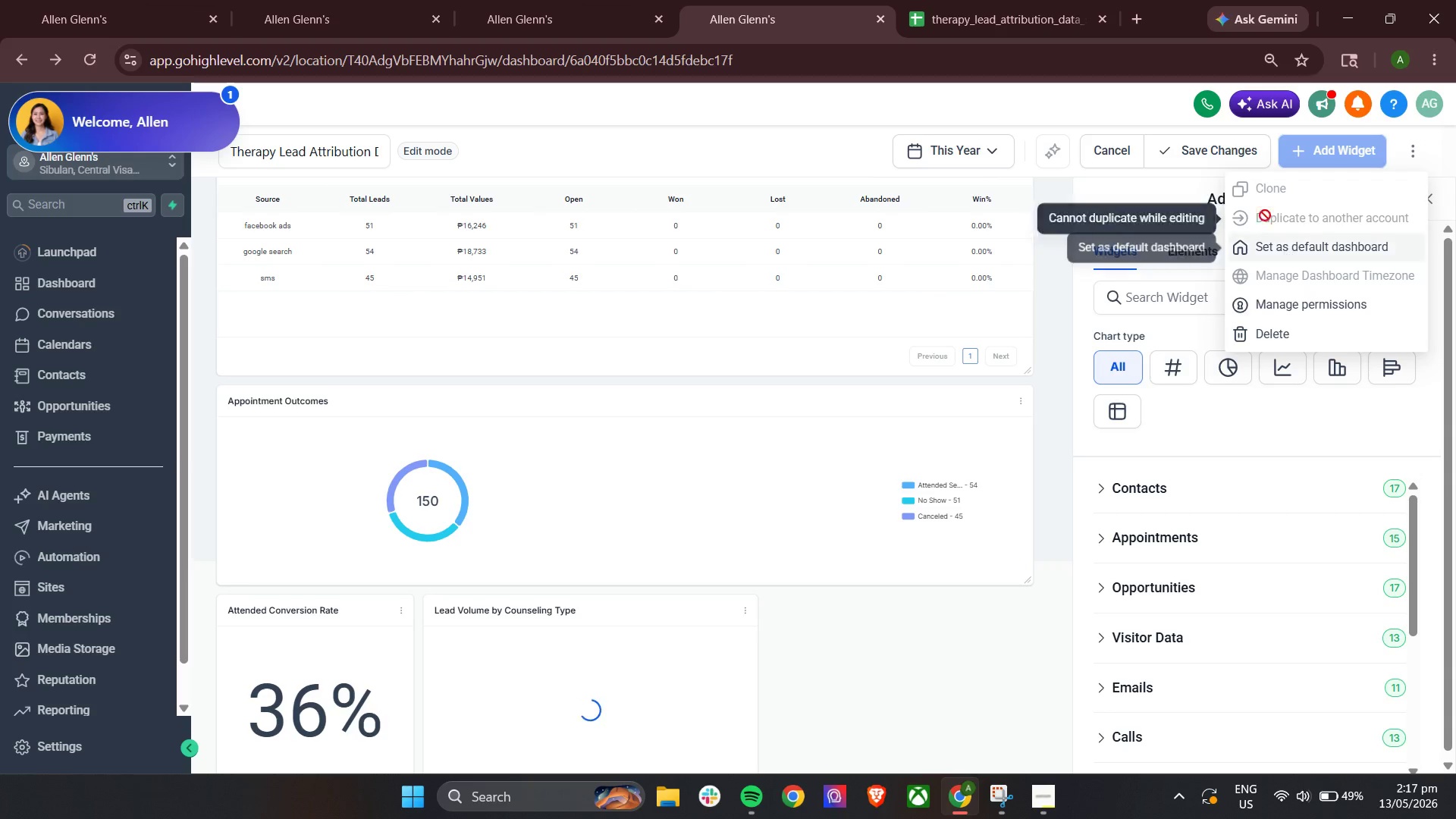 
left_click([1173, 196])